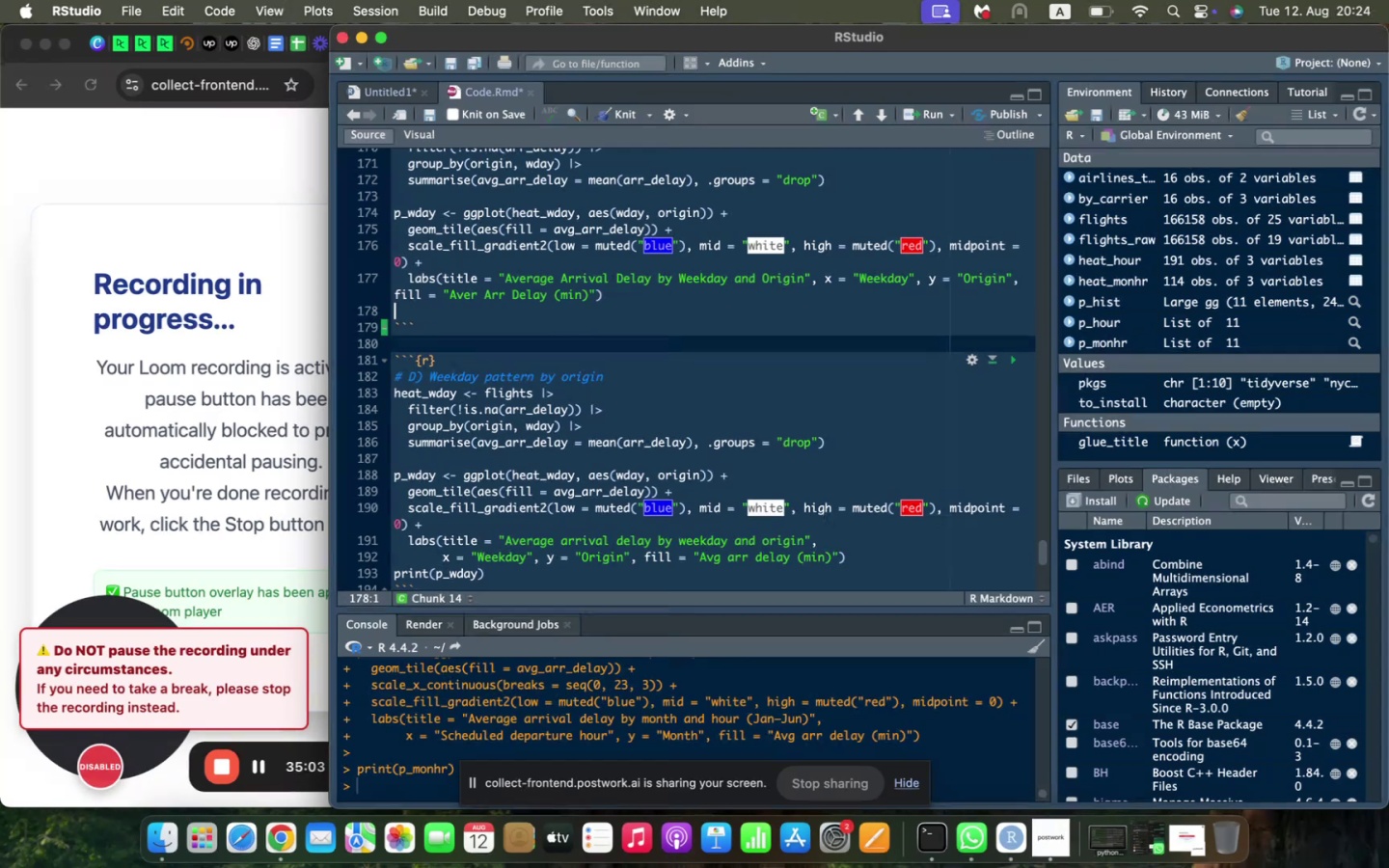 
key(Enter)
 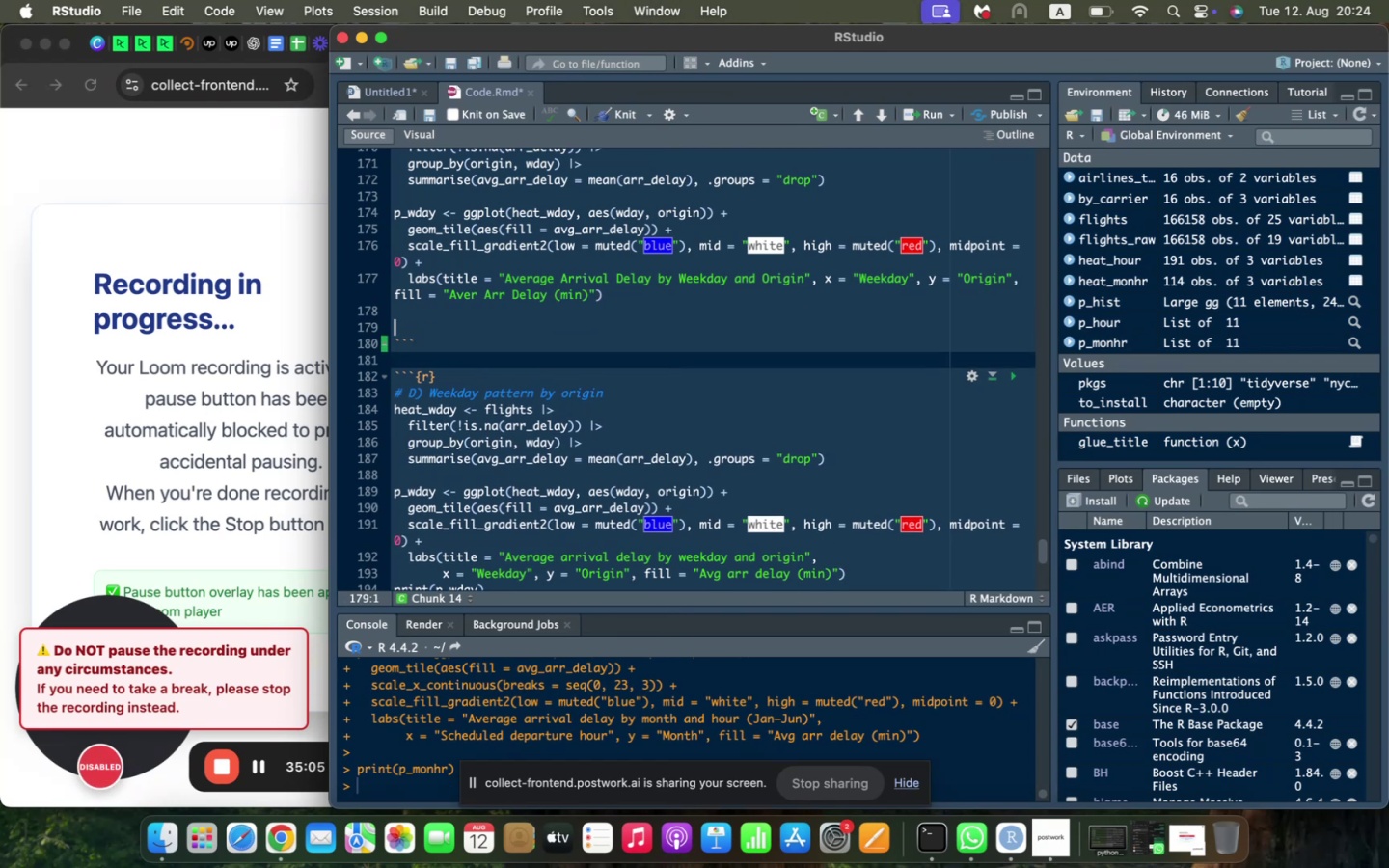 
type(print(p_wday)
 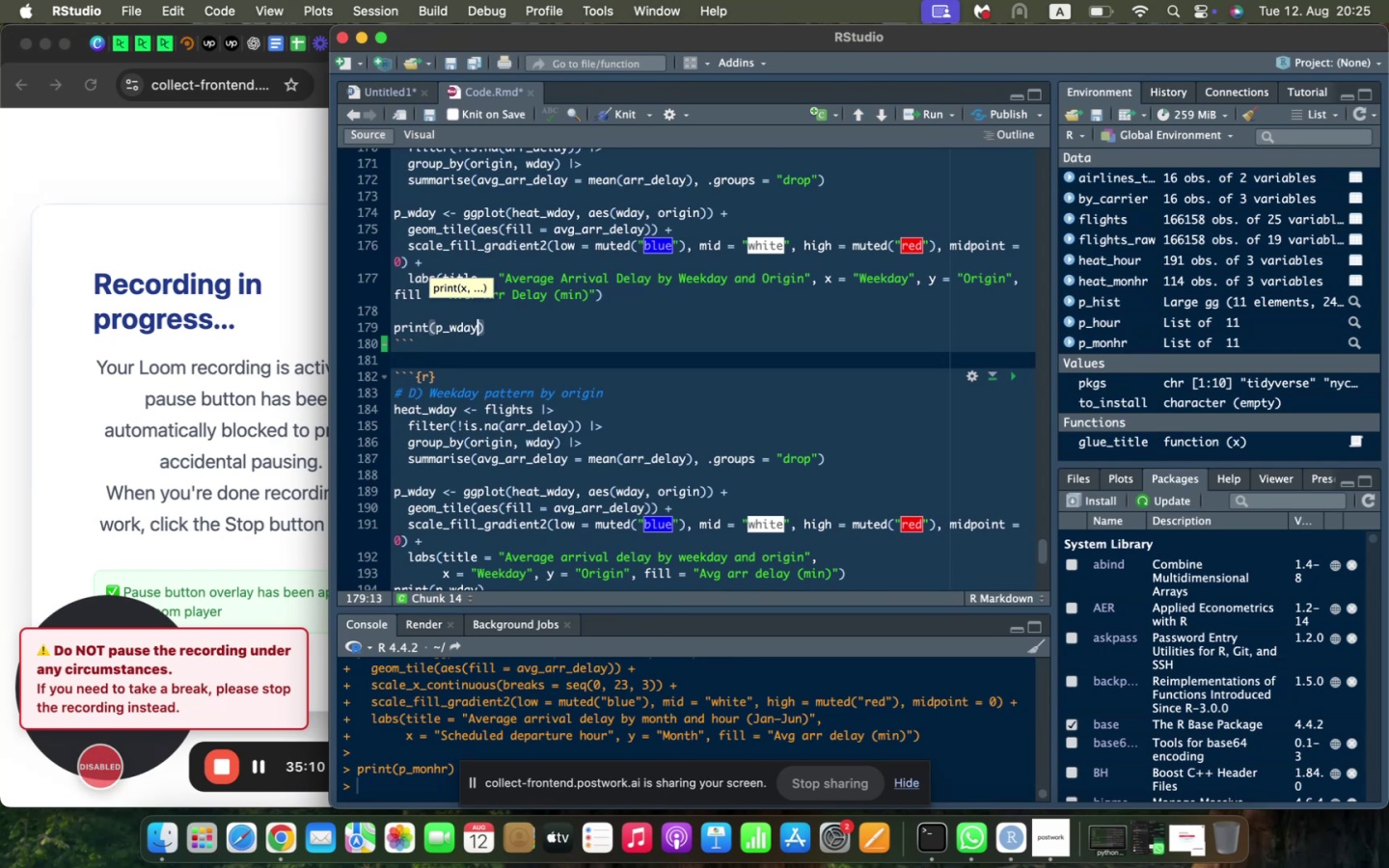 
scroll: coordinate [492, 243], scroll_direction: up, amount: 18.0
 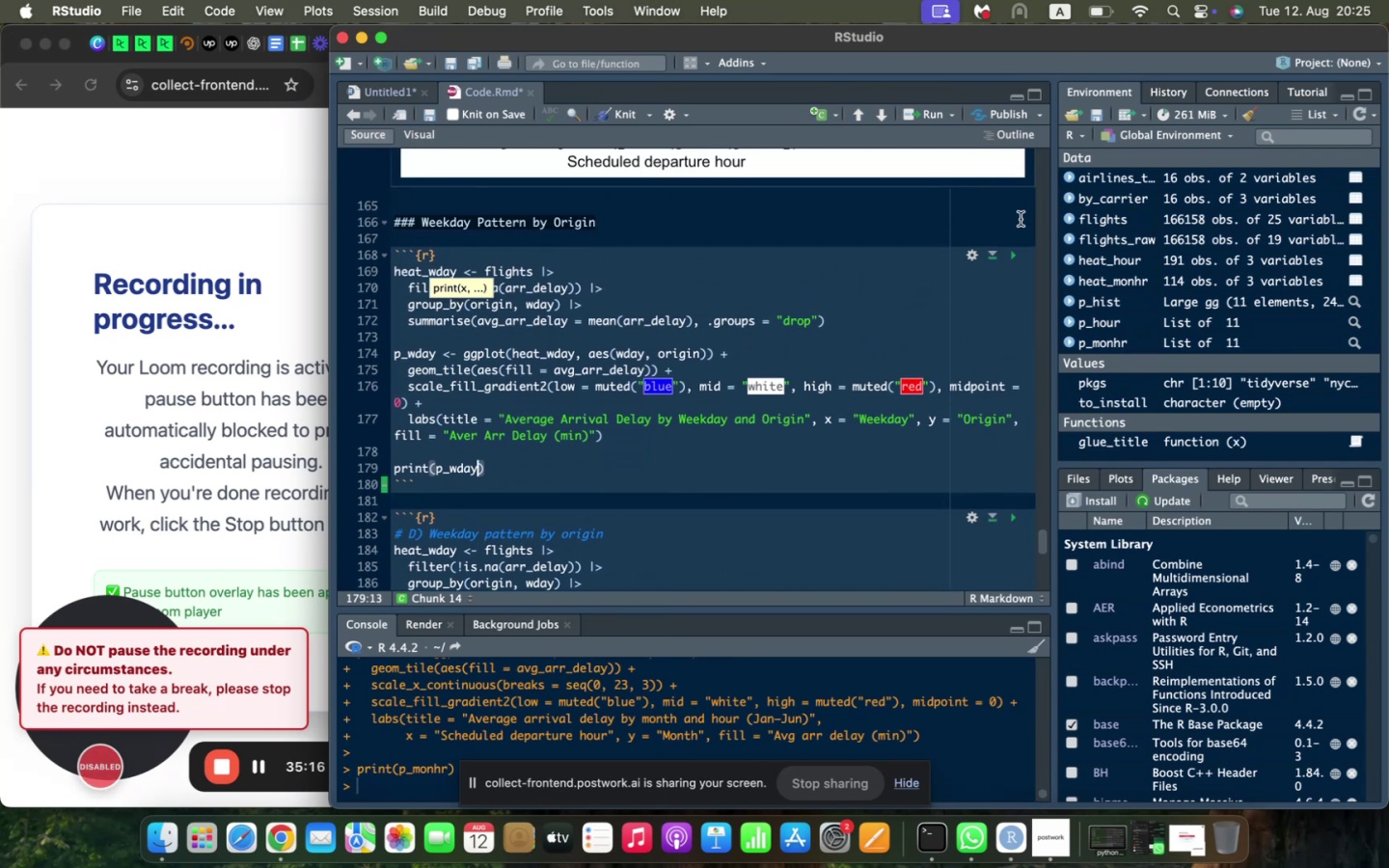 